 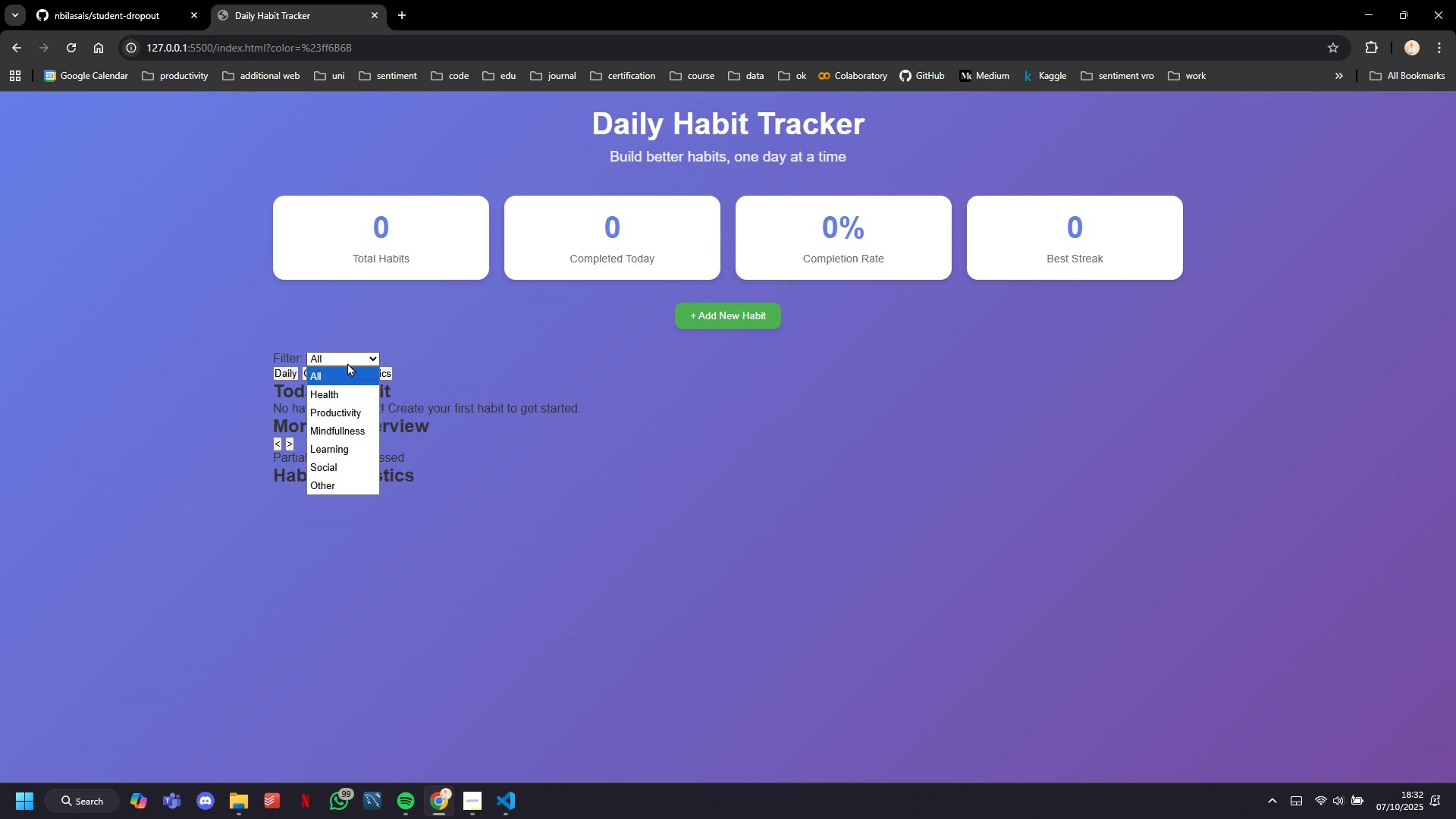 
double_click([335, 374])
 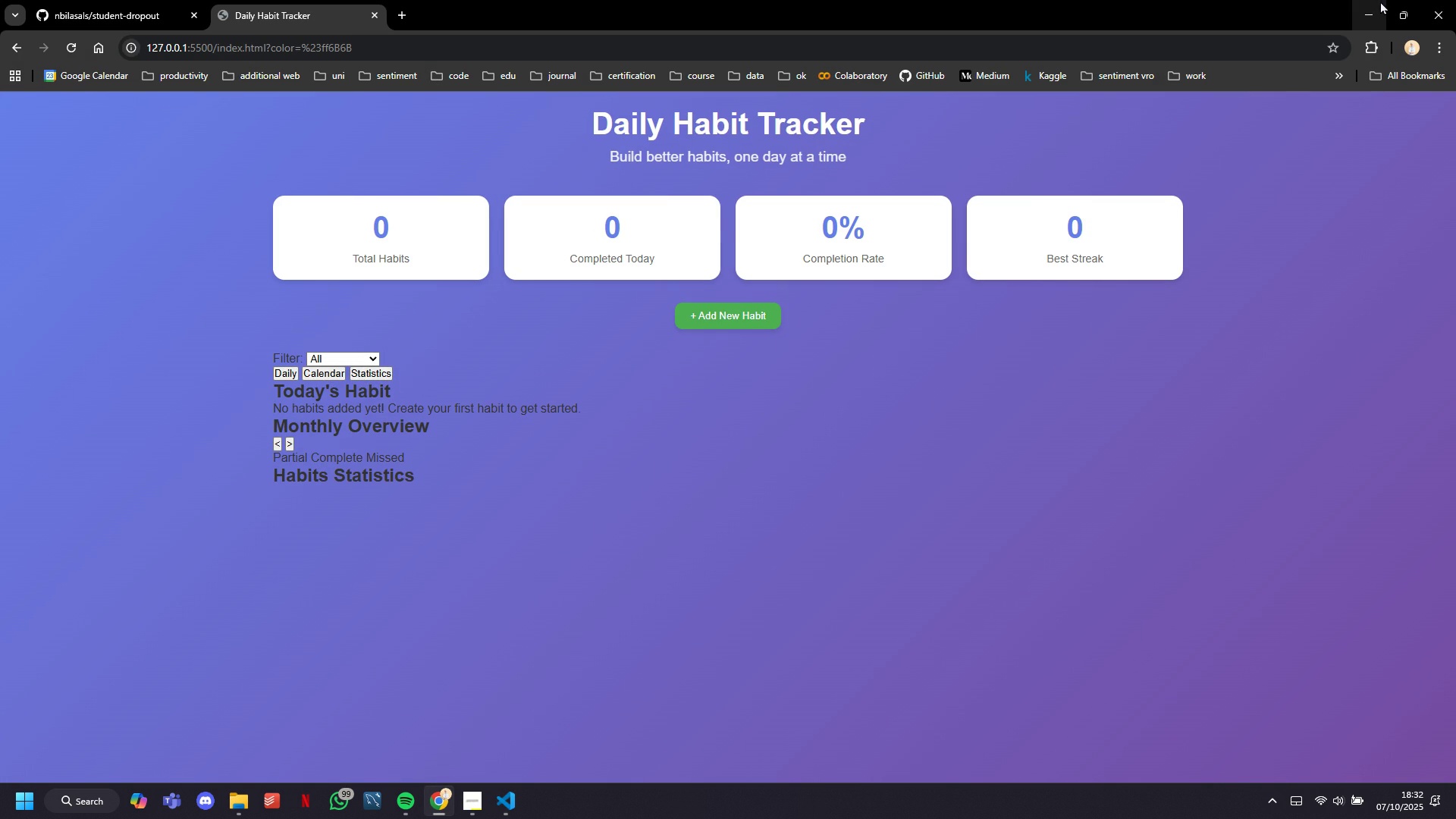 
left_click([1380, 1])
 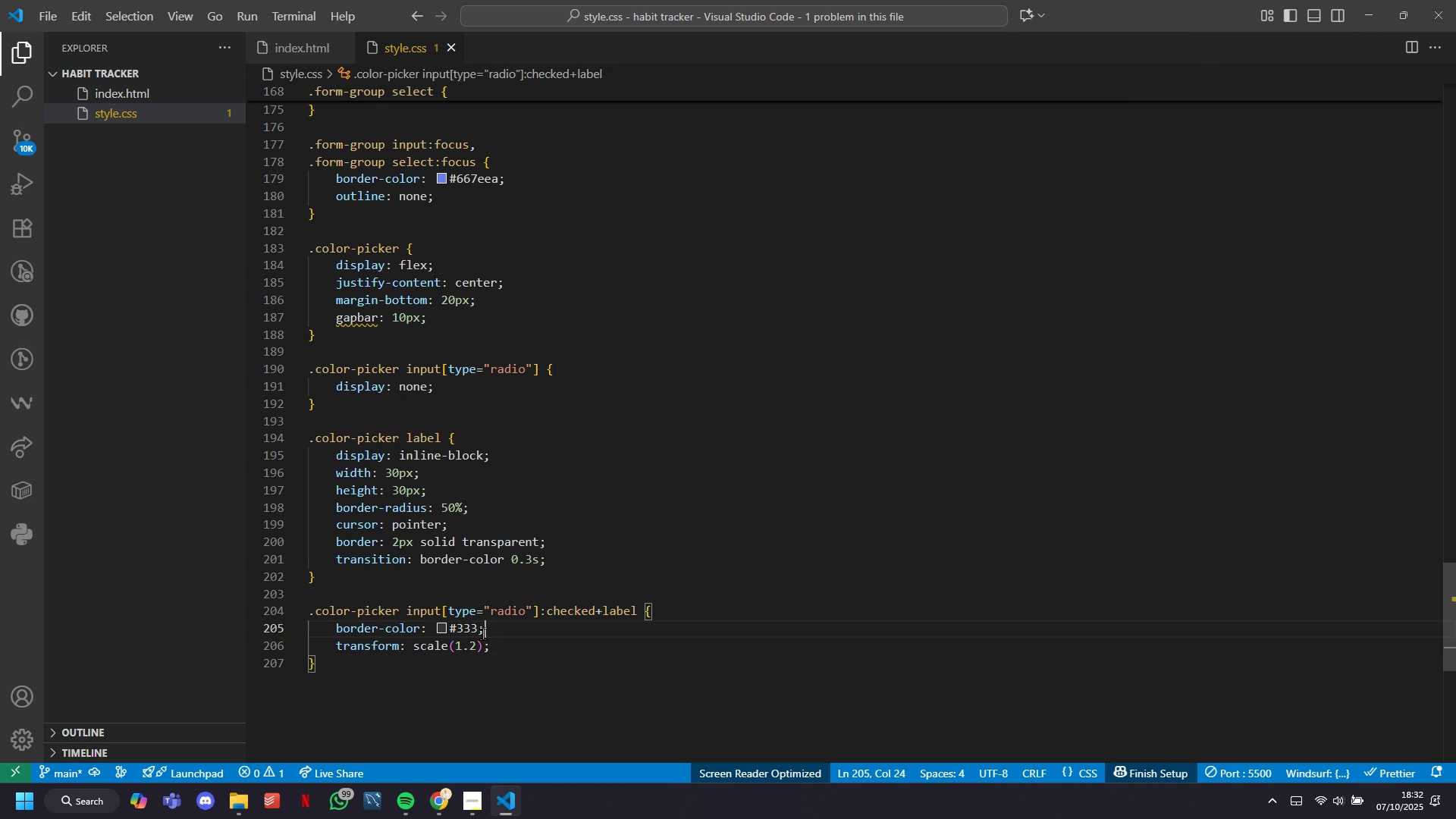 
double_click([488, 652])
 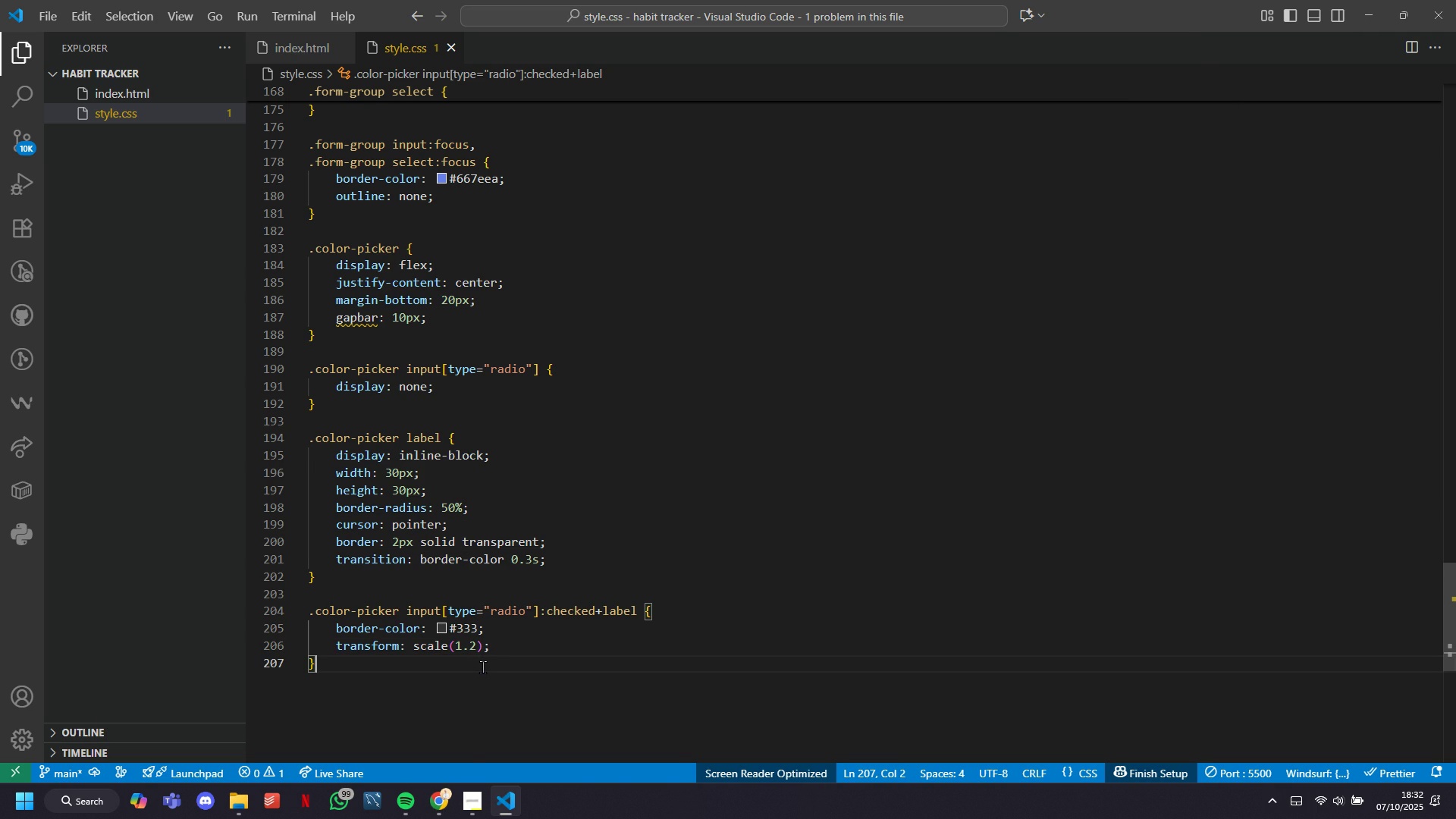 
key(Enter)
 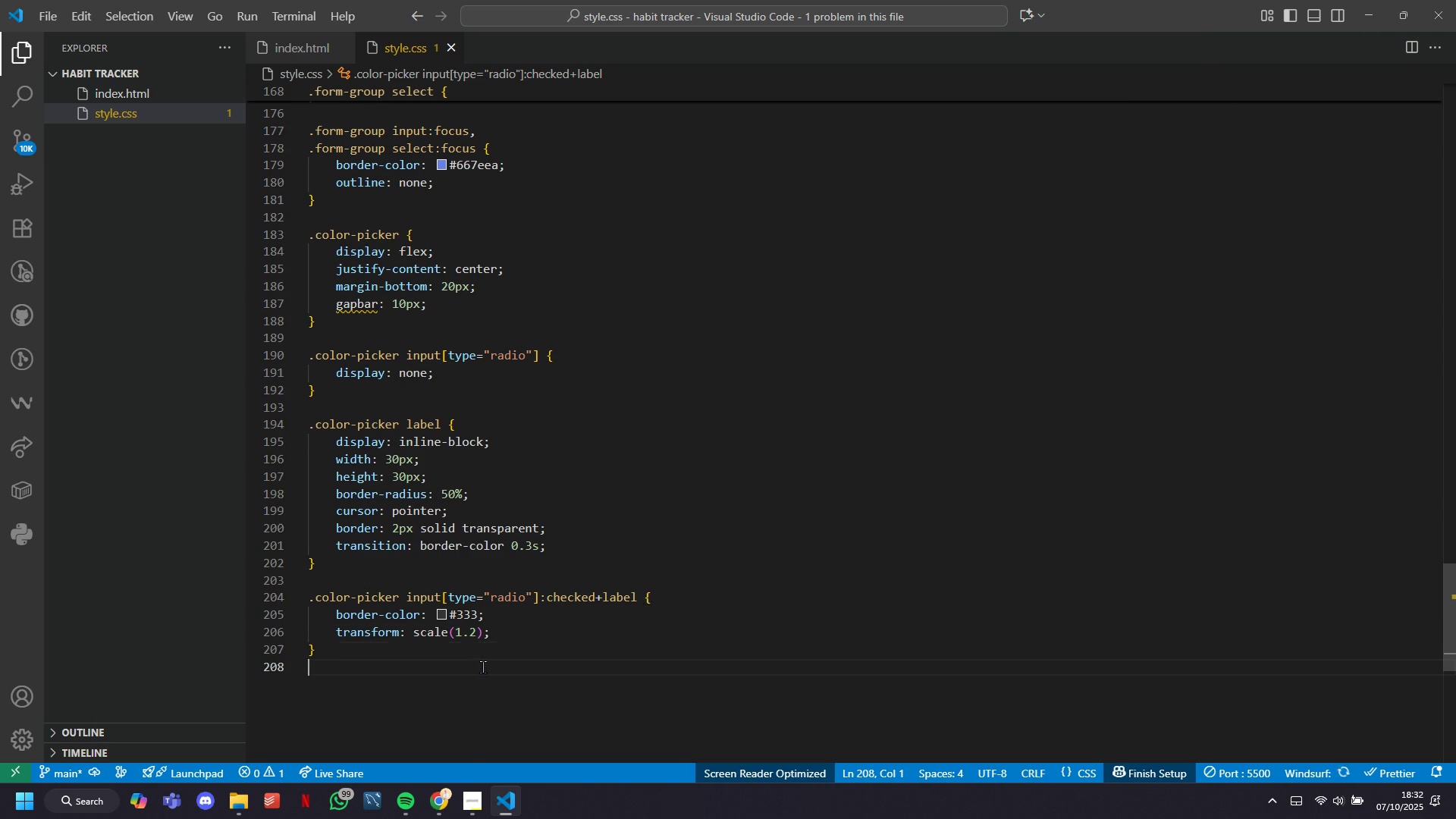 
key(Enter)
 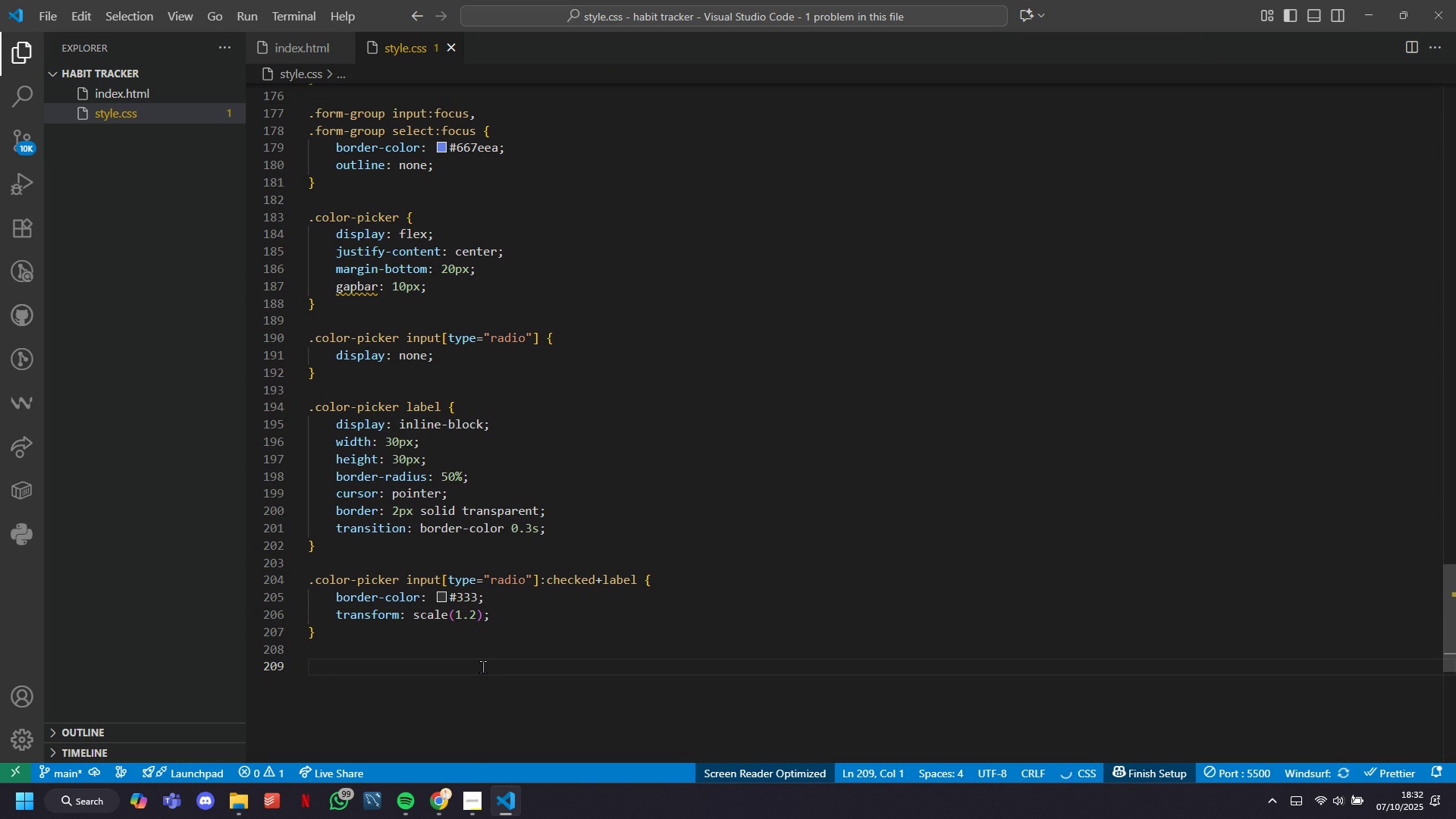 
type(.modal)
key(Tab)
 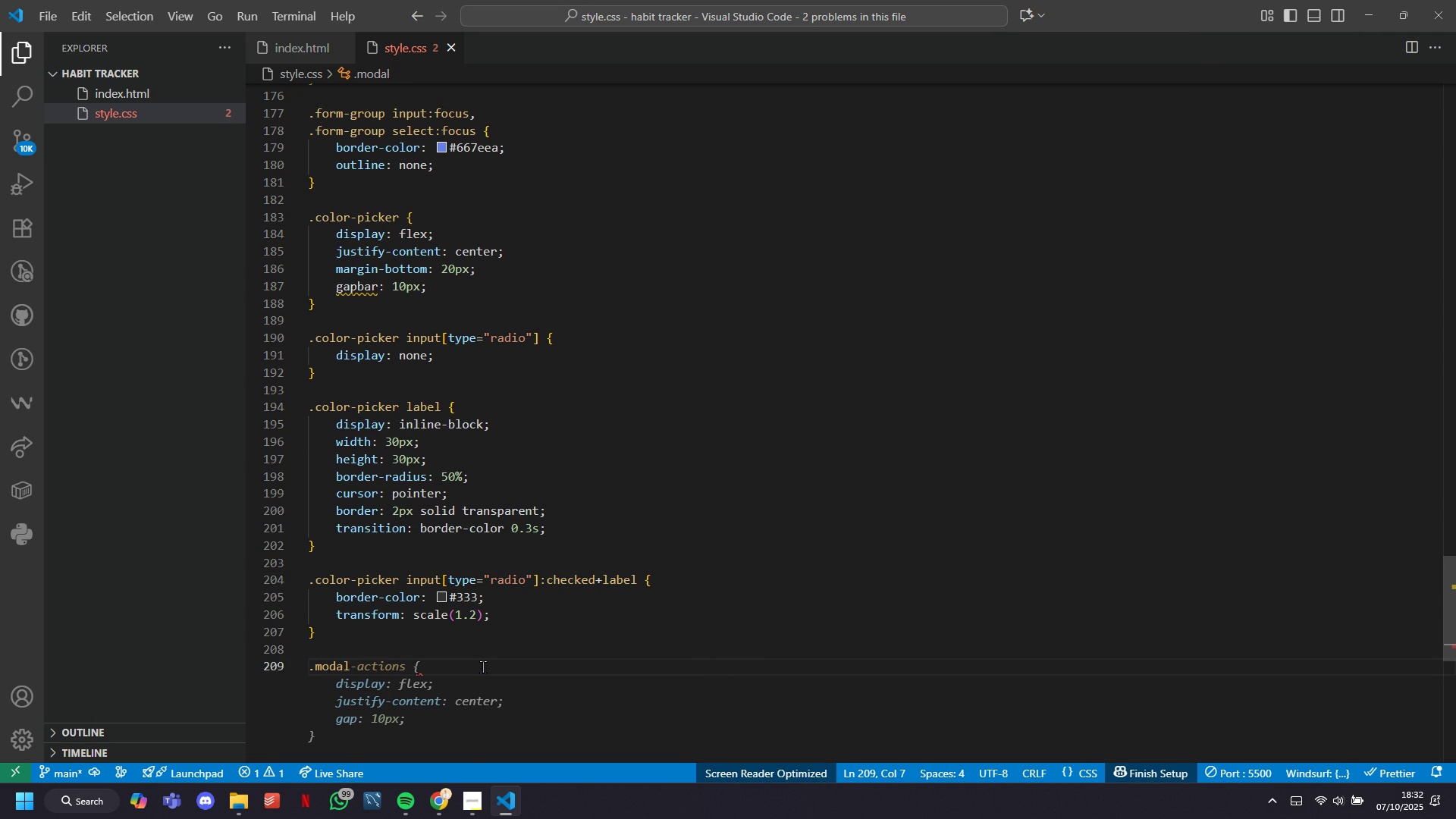 
key(Tab)
 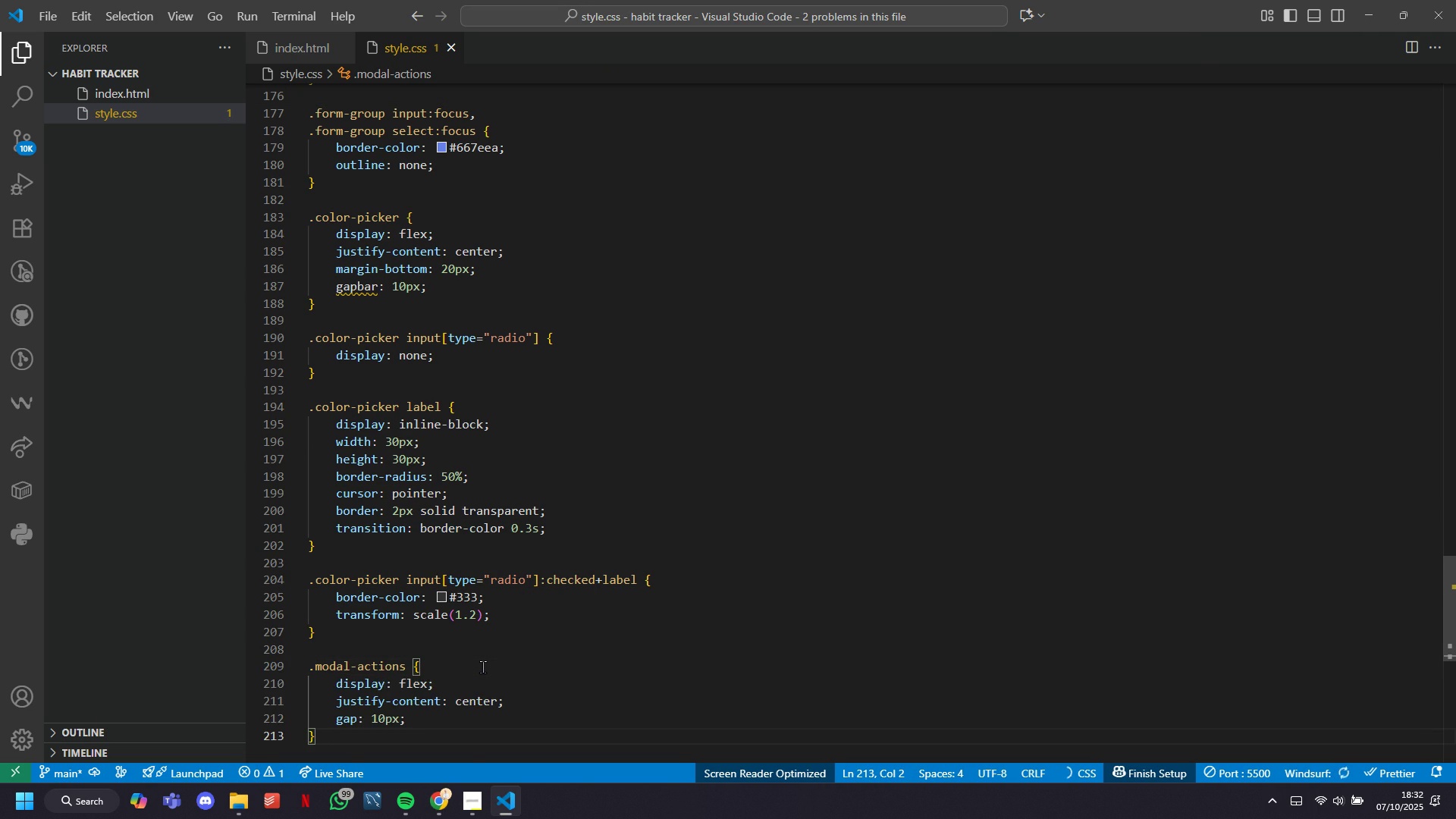 
key(ArrowDown)
 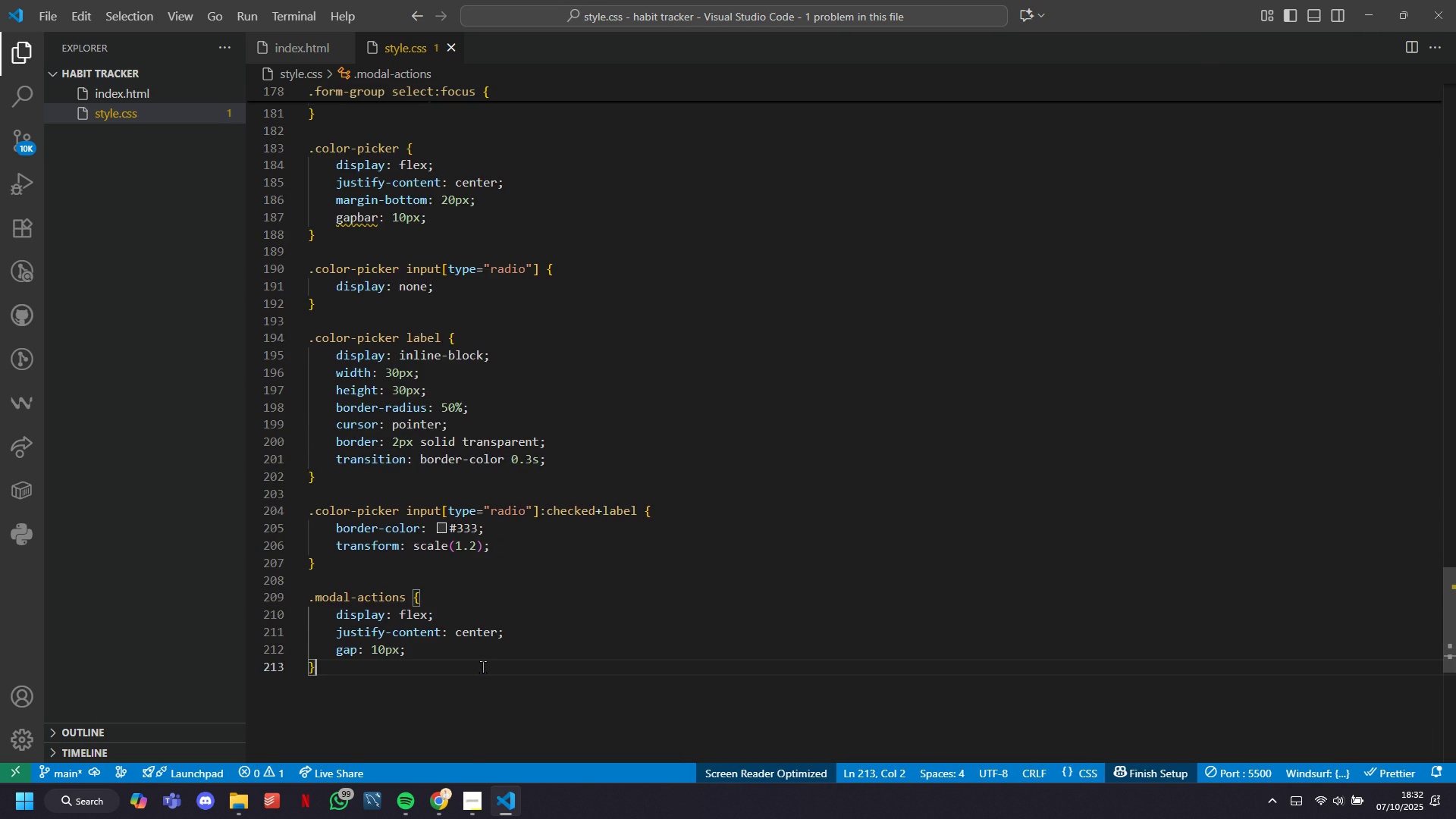 
key(Enter)
 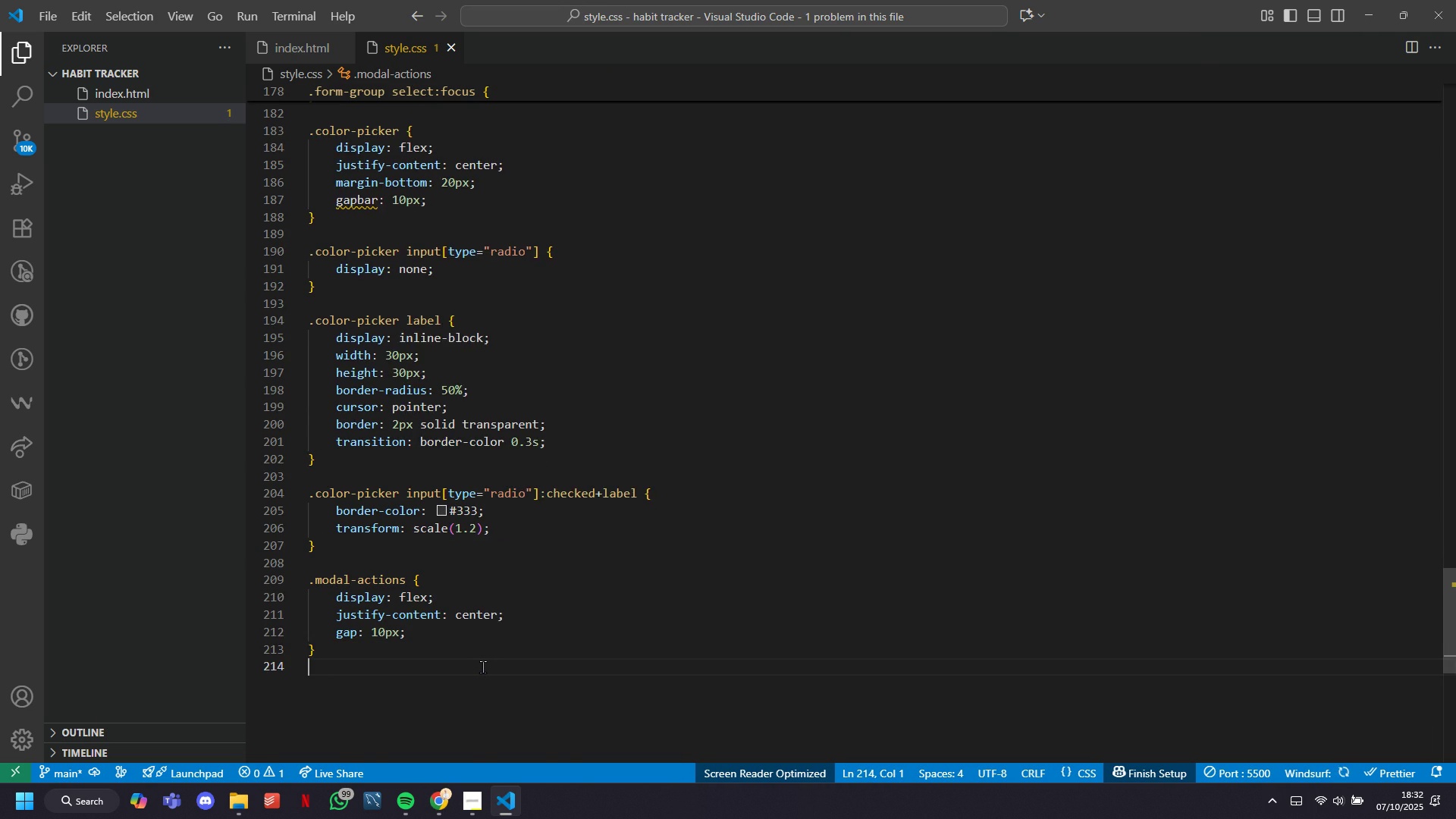 
key(Enter)
 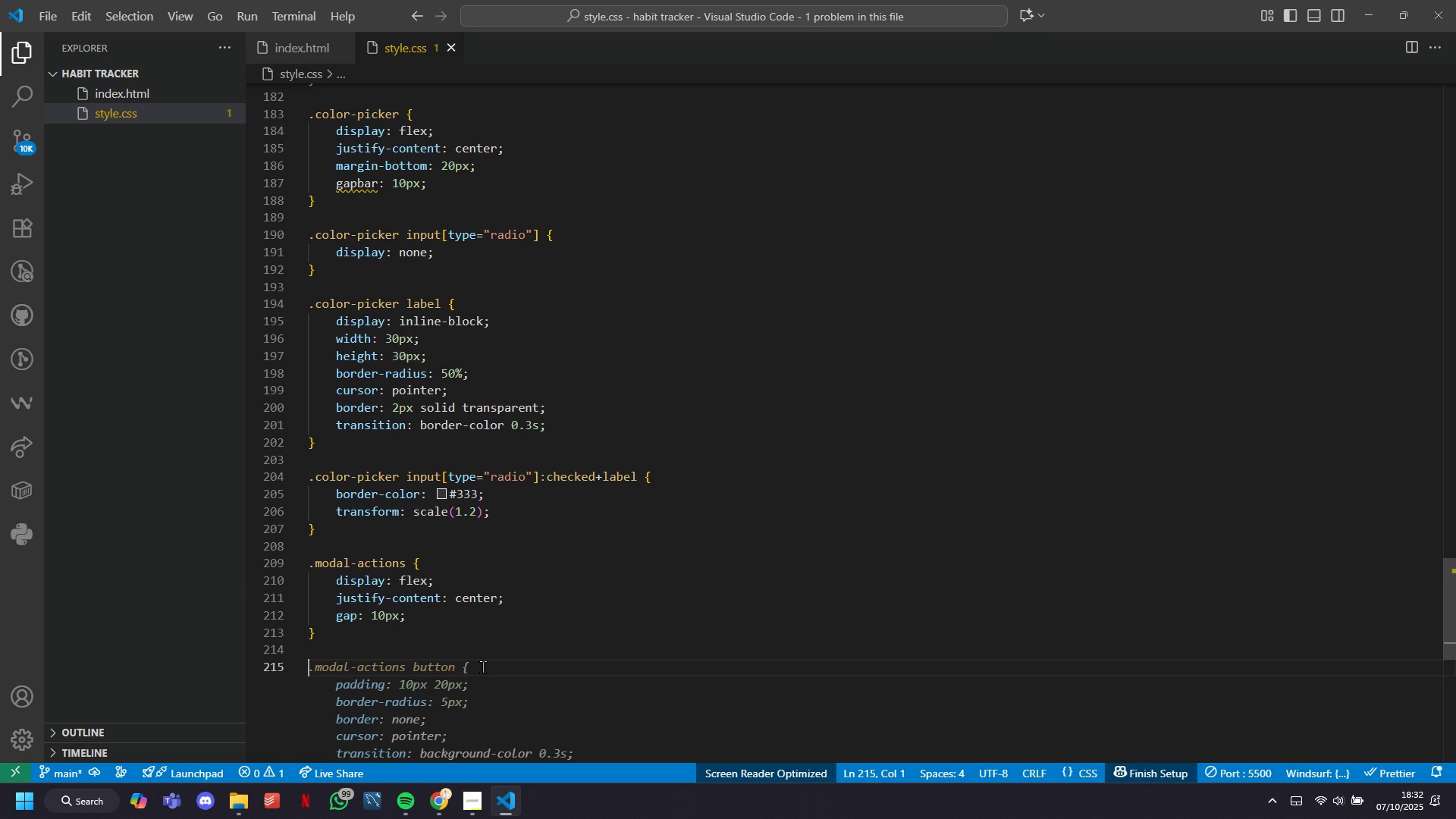 
key(Tab)
 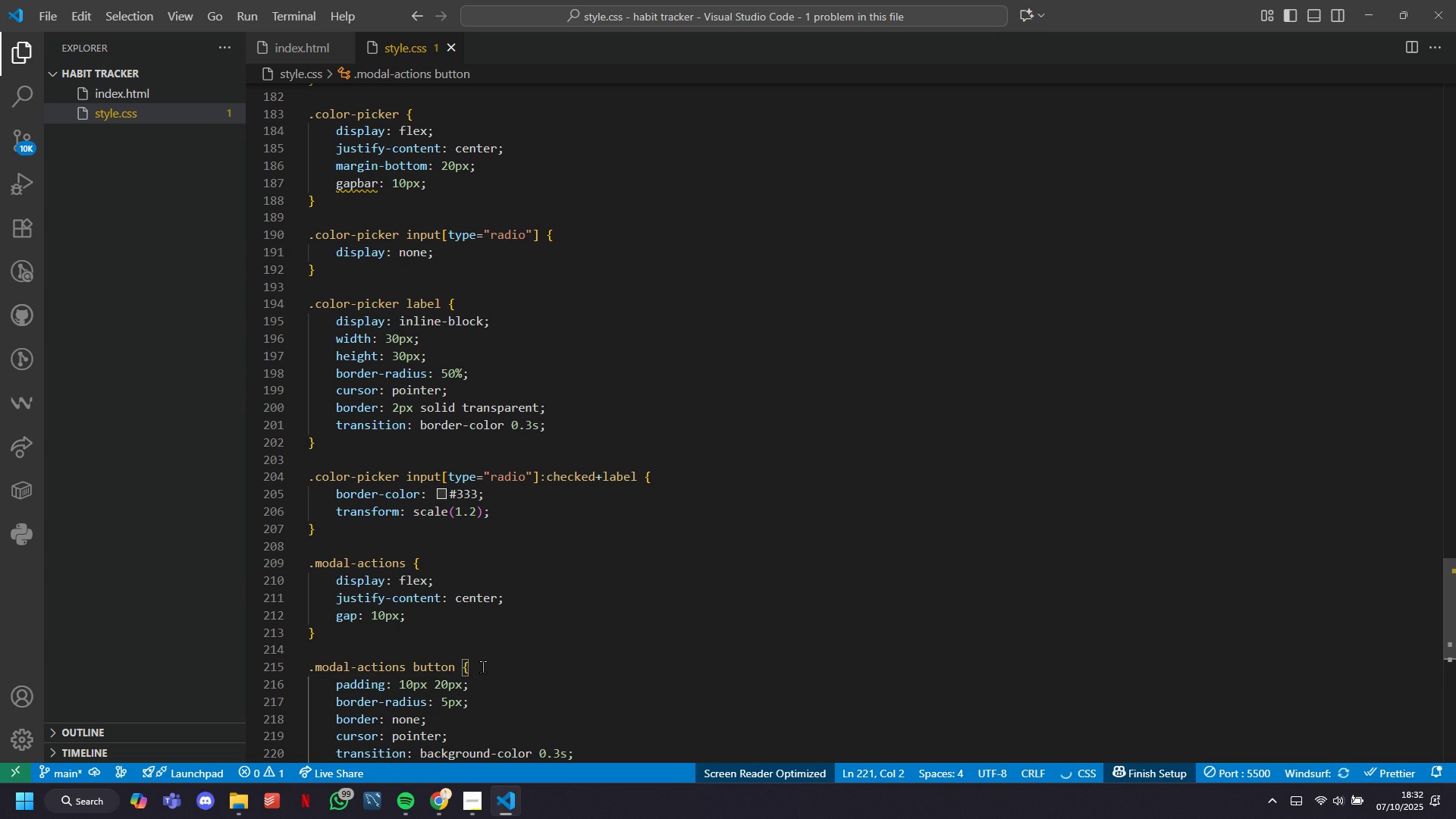 
scroll: coordinate [482, 667], scroll_direction: down, amount: 6.0
 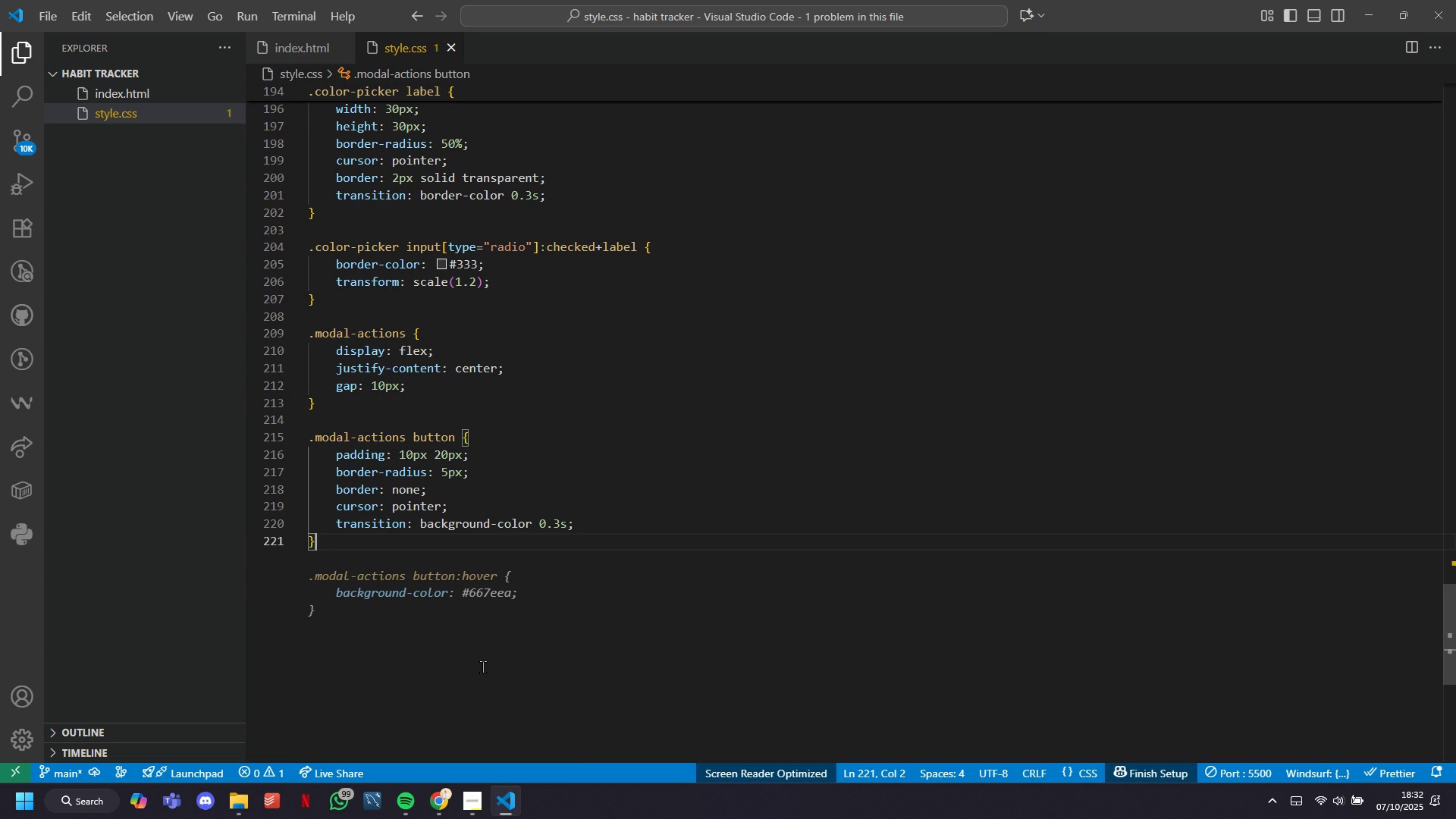 
key(Enter)
 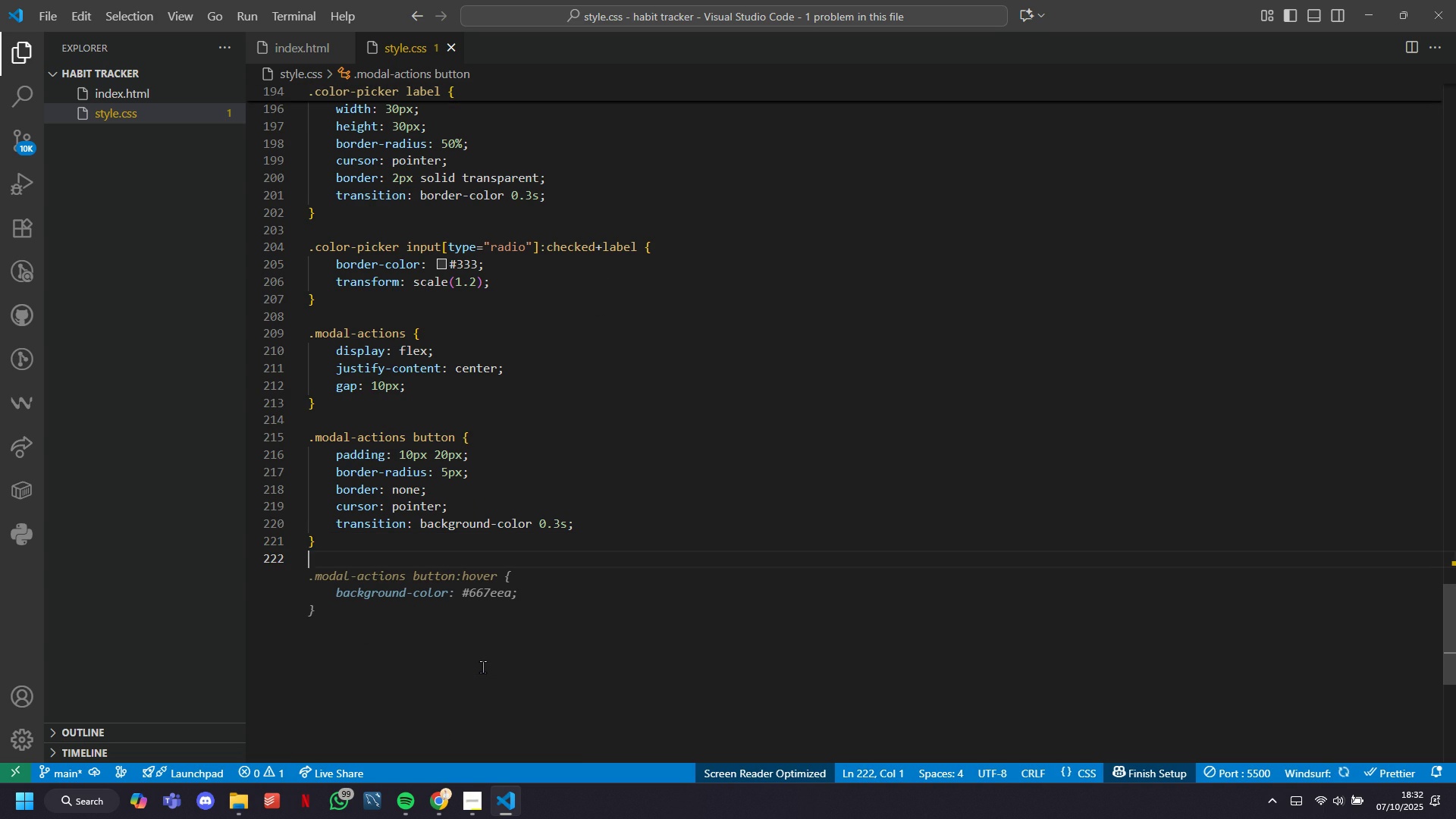 
key(Enter)
 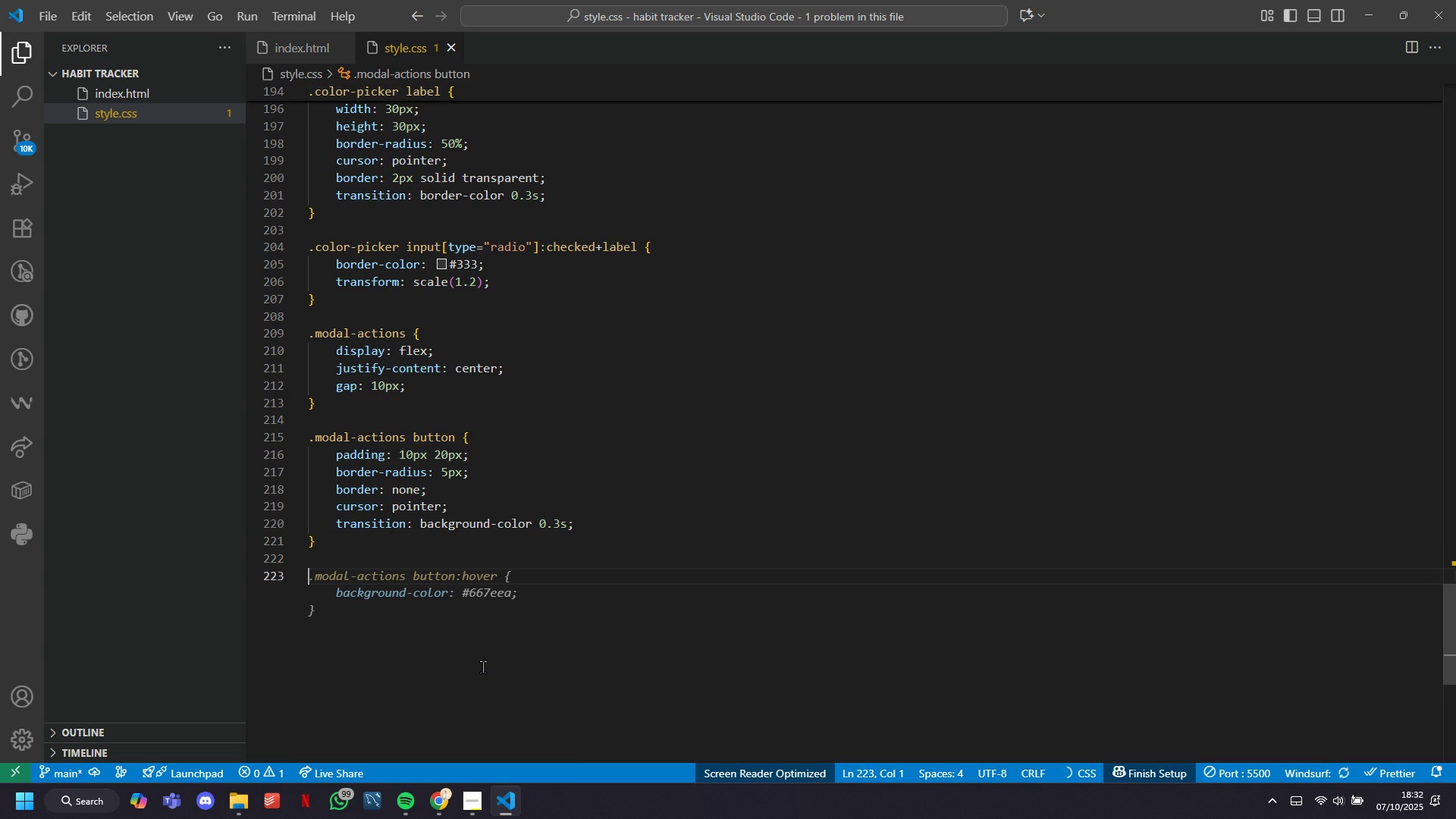 
key(Enter)
 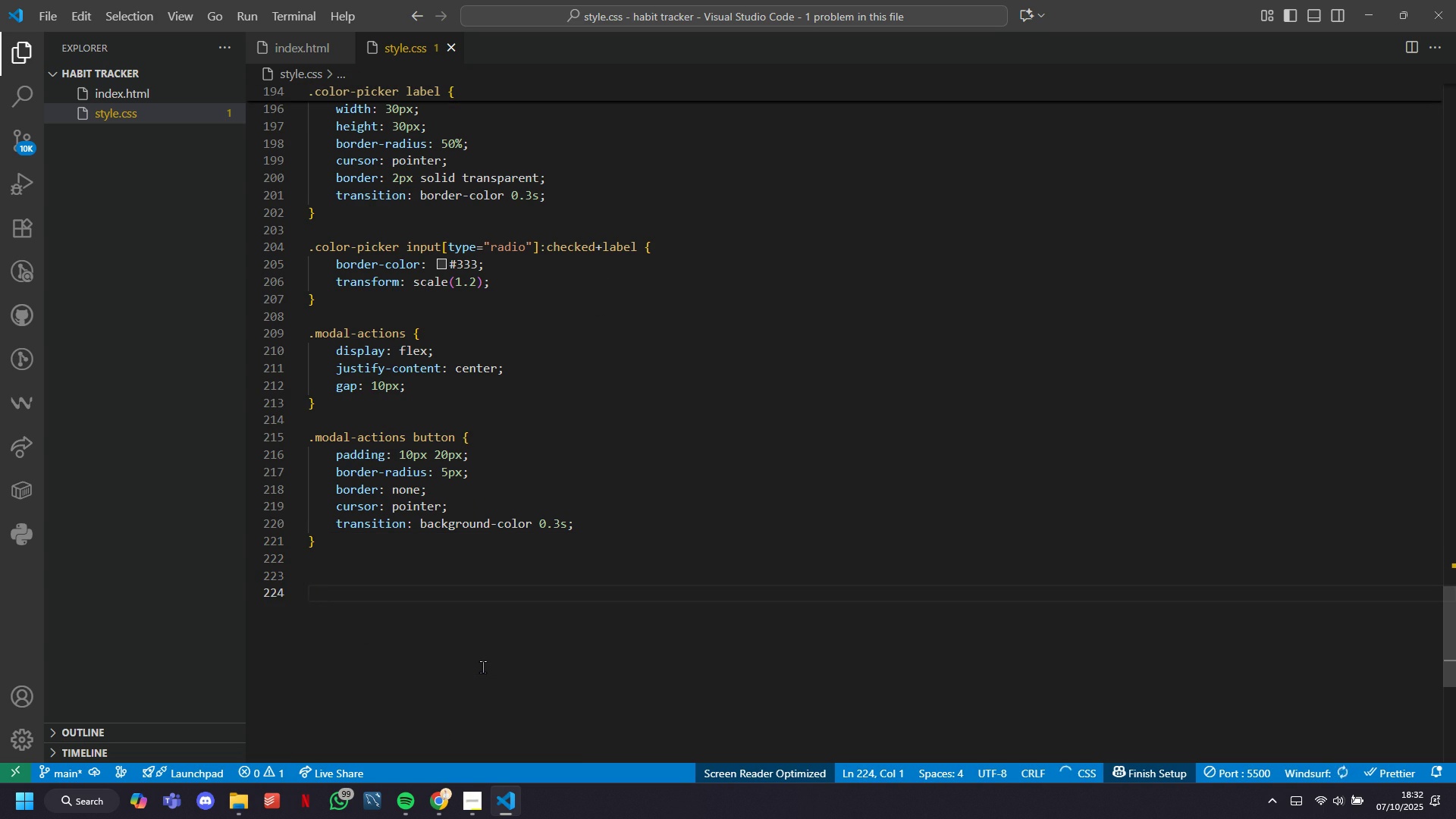 
key(Backspace)
type(.controls )
key(Tab)
 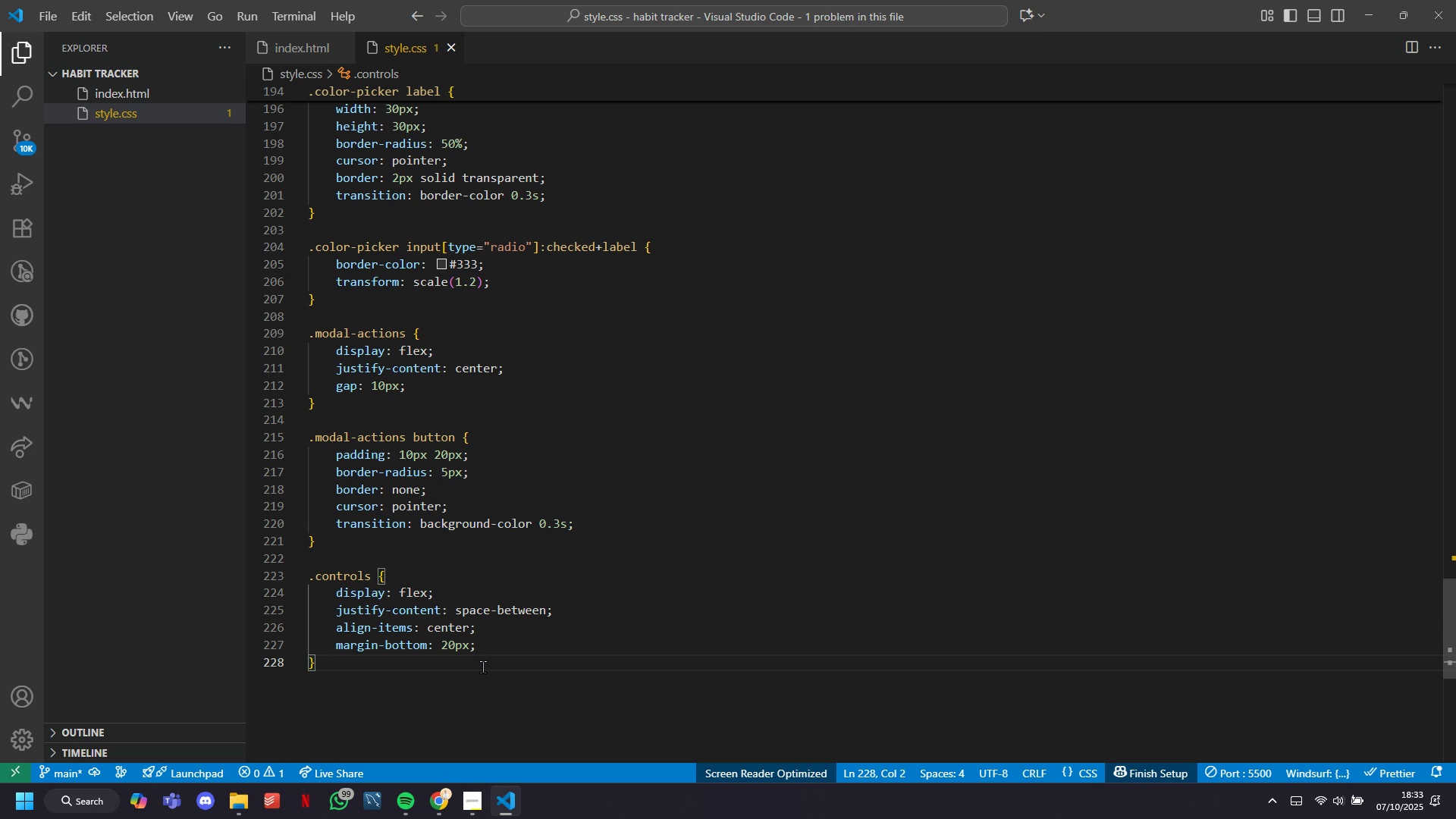 
key(Enter)
 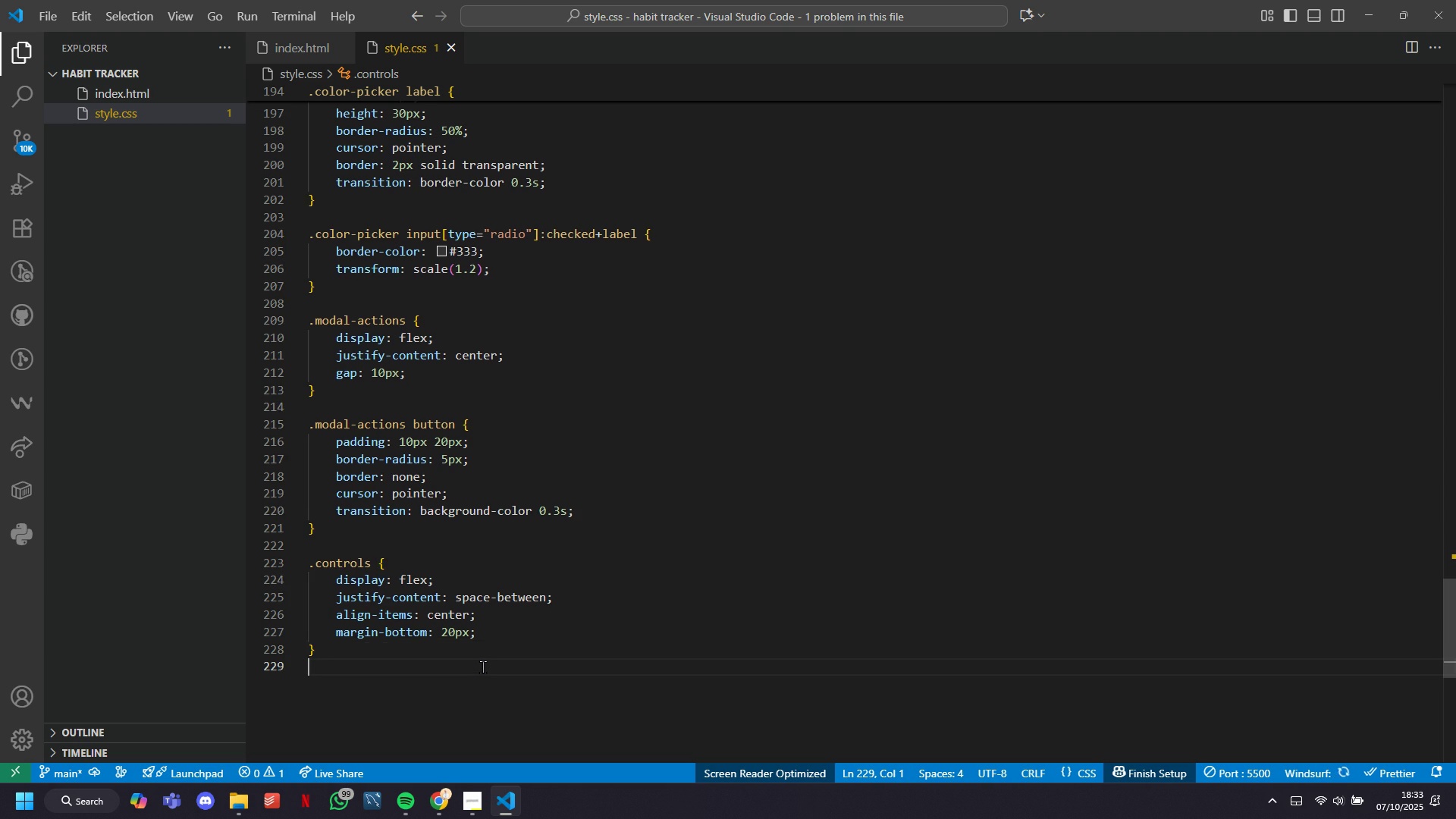 
key(Enter)
 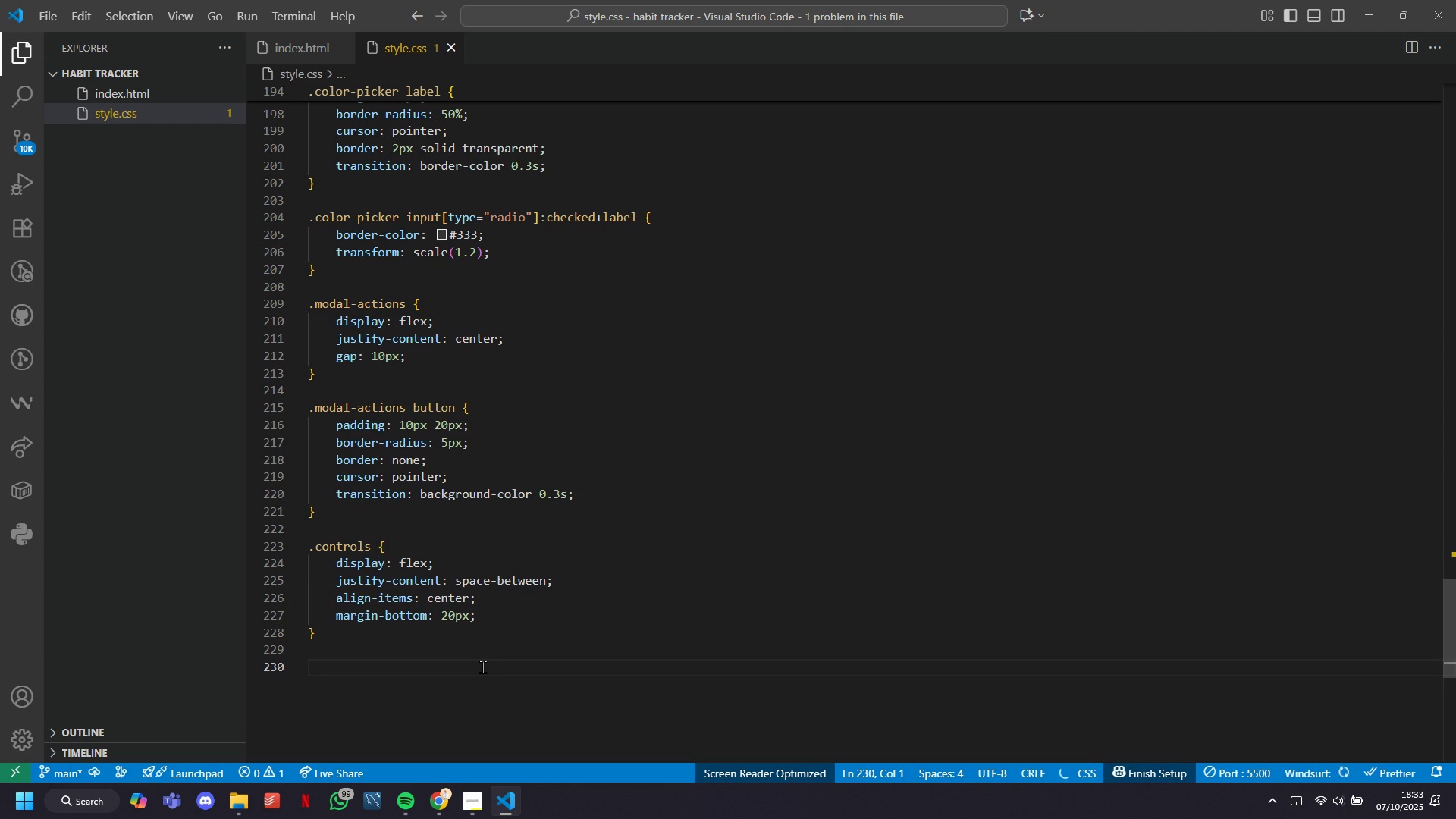 
type(.fiter-)
key(Tab)
 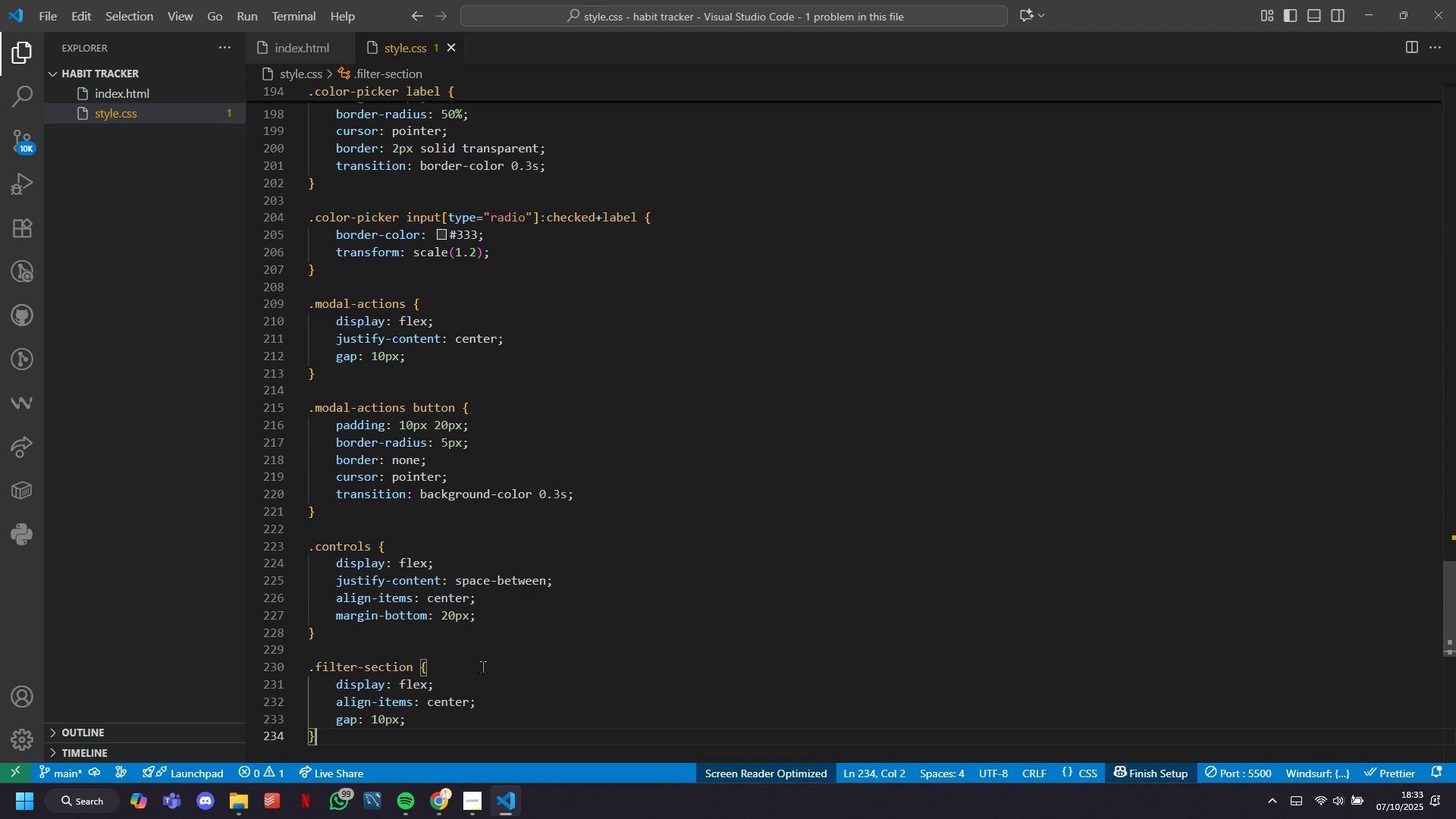 
key(Enter)
 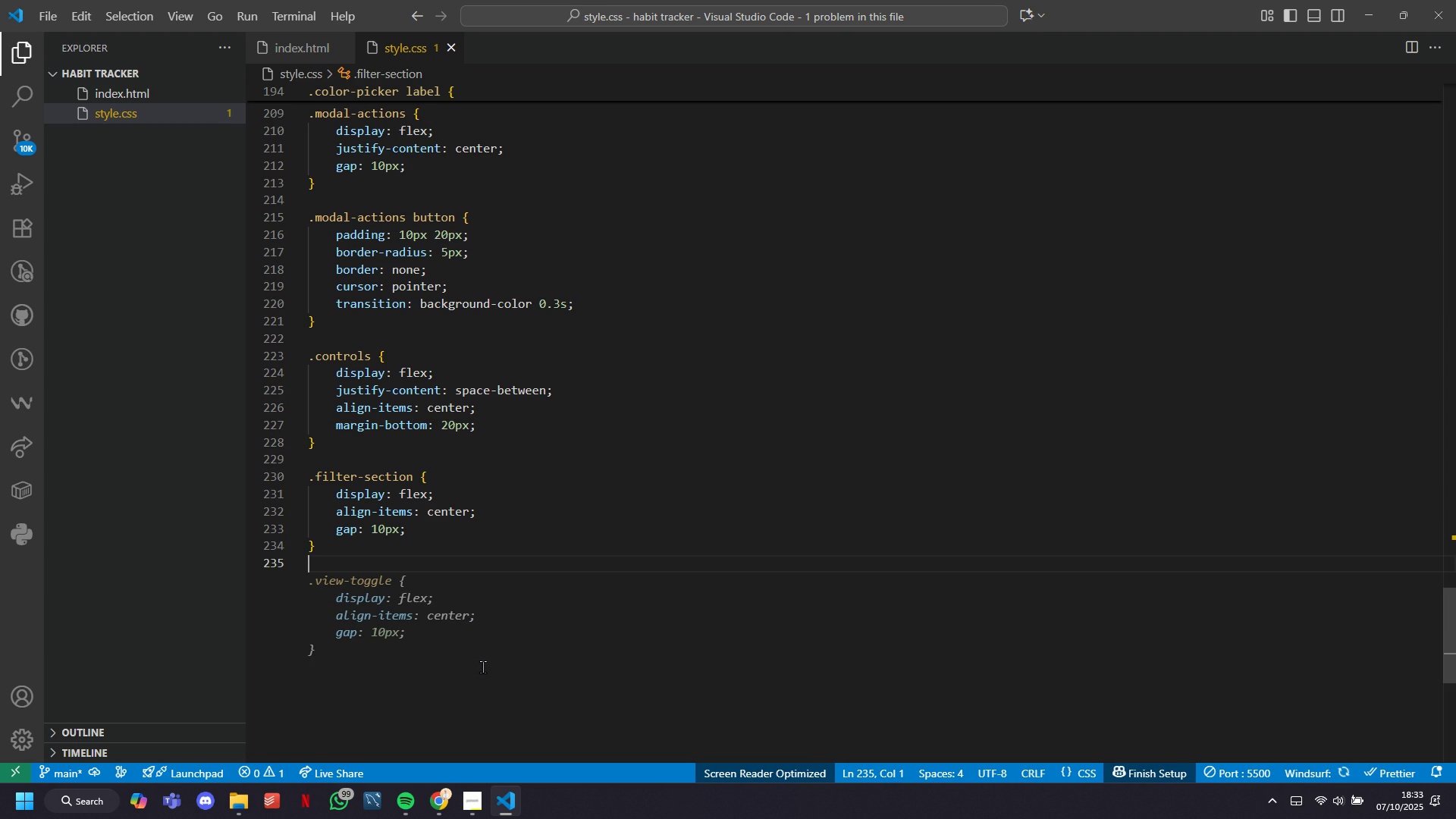 
key(Enter)
 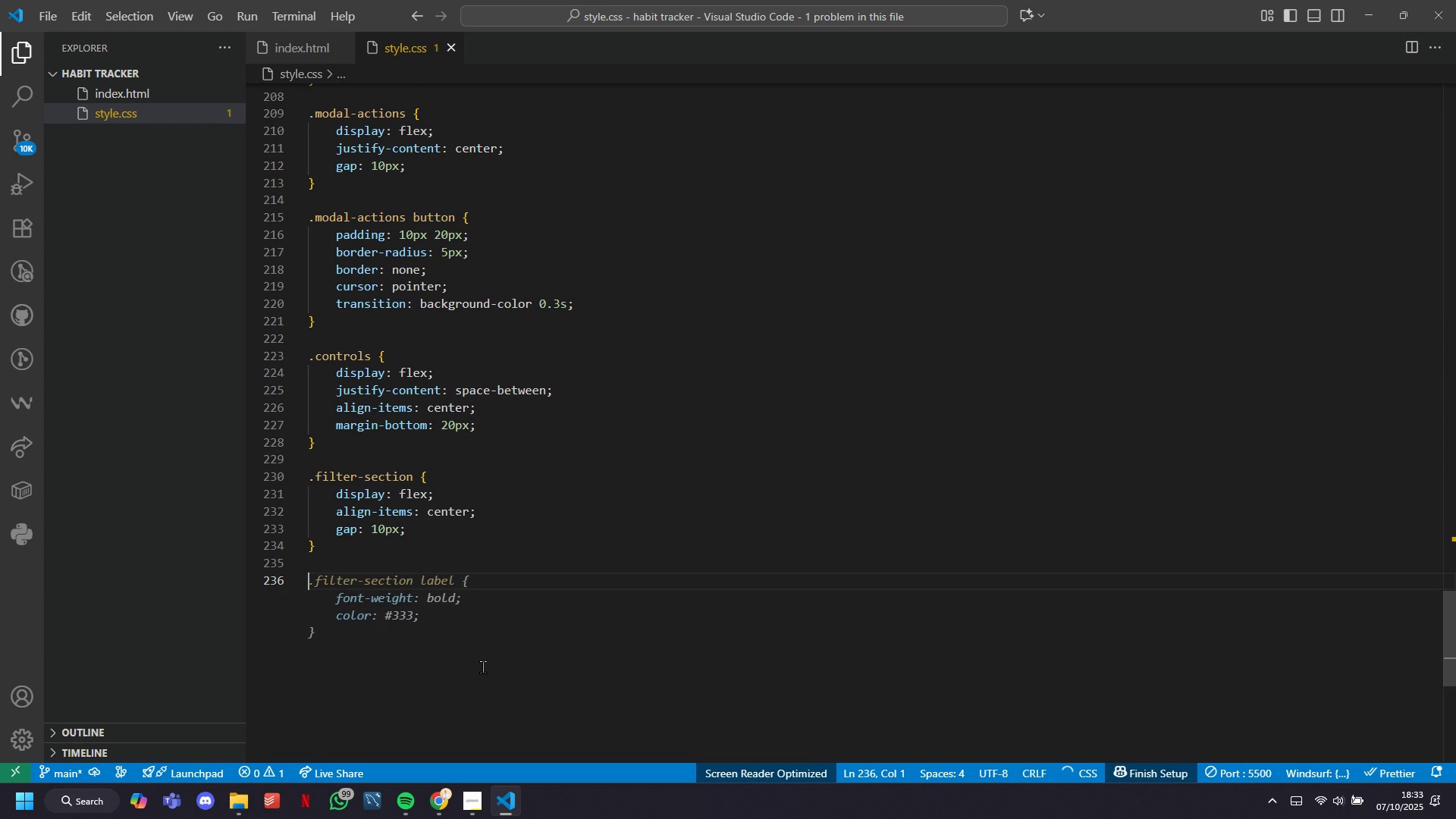 
type(-)
key(Backspace)
type(filter-sectiob)
key(Backspace)
type(n)
key(Tab)